 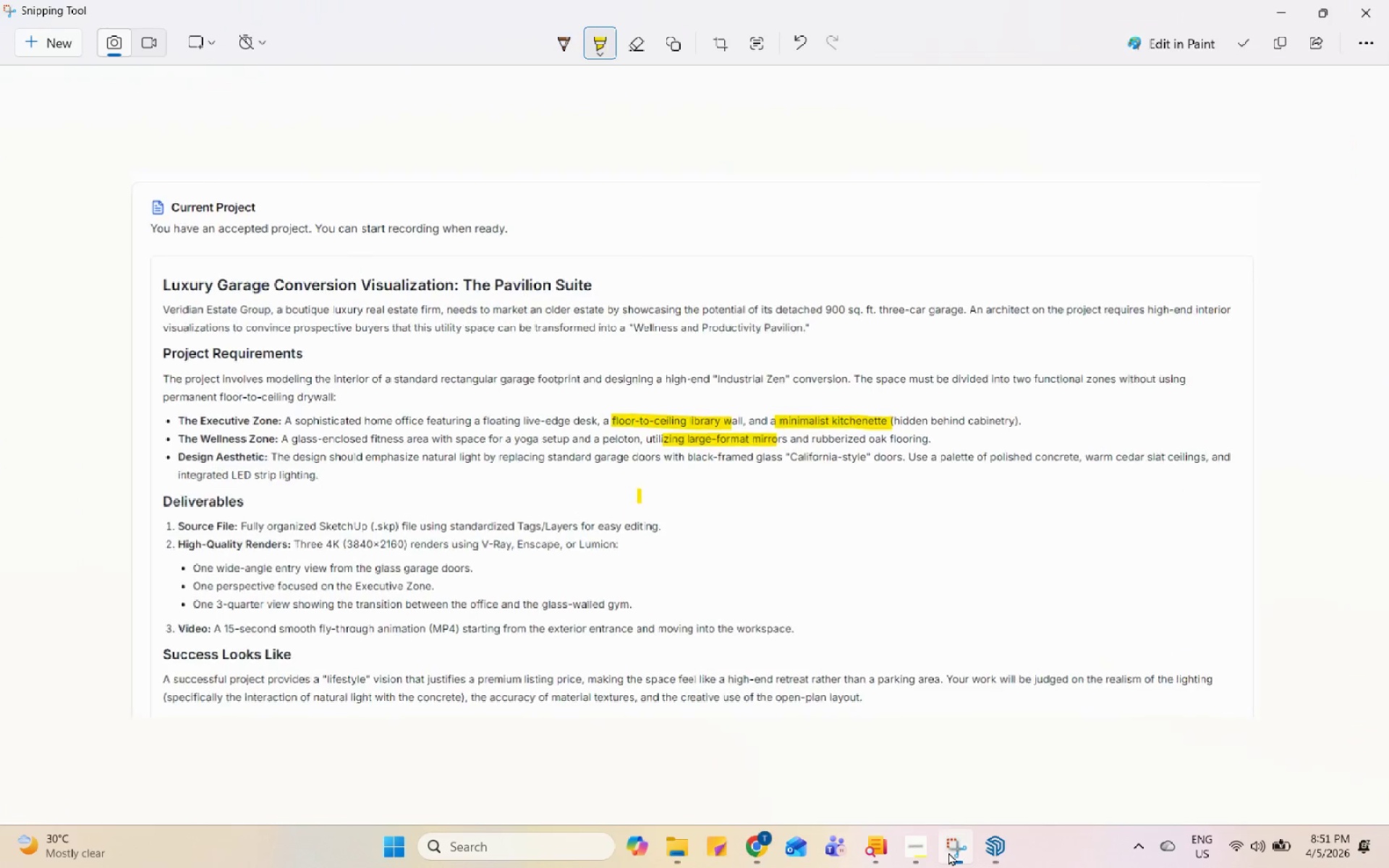 
left_click_drag(start_coordinate=[235, 570], to_coordinate=[313, 576])
 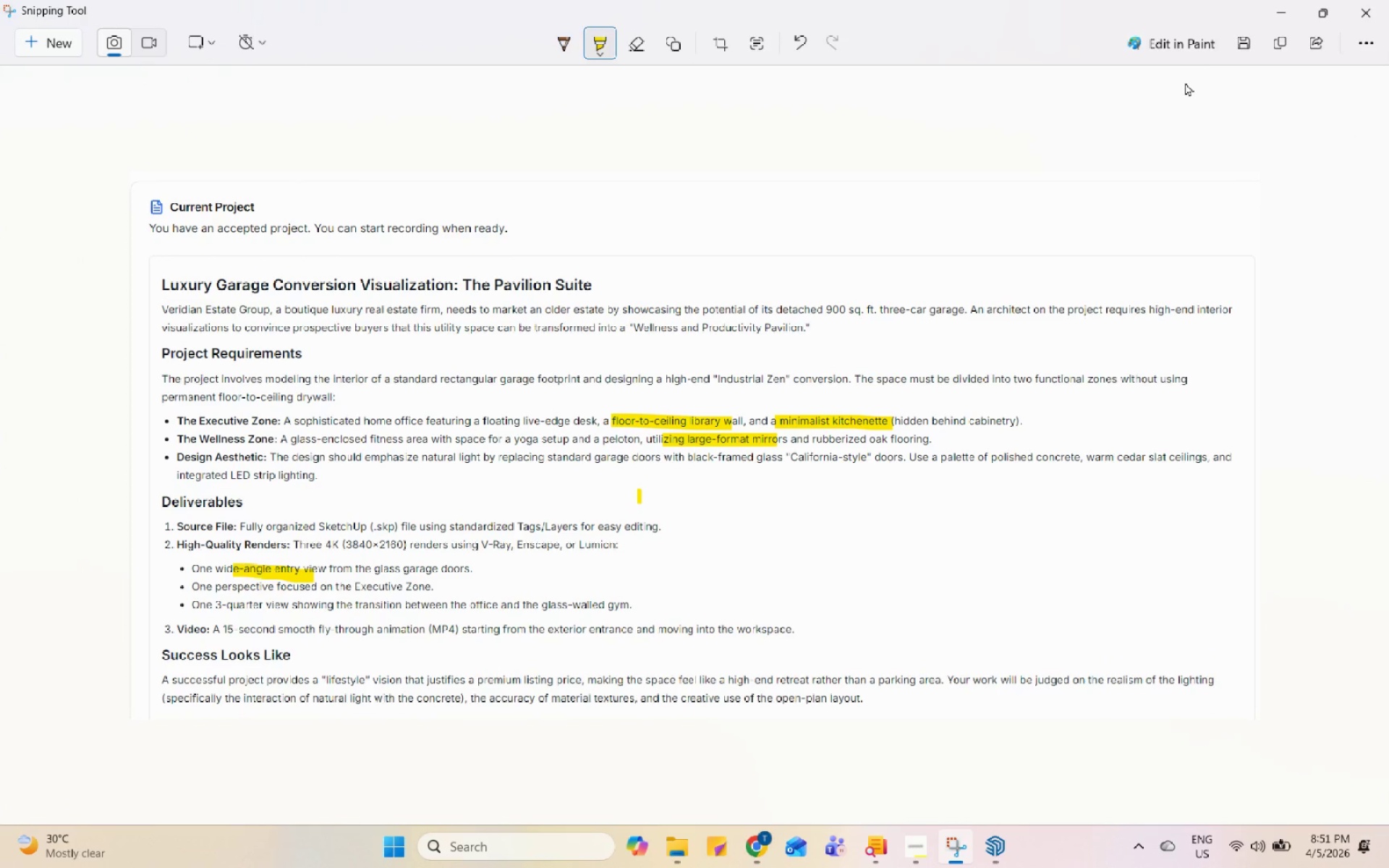 
left_click([1281, 7])
 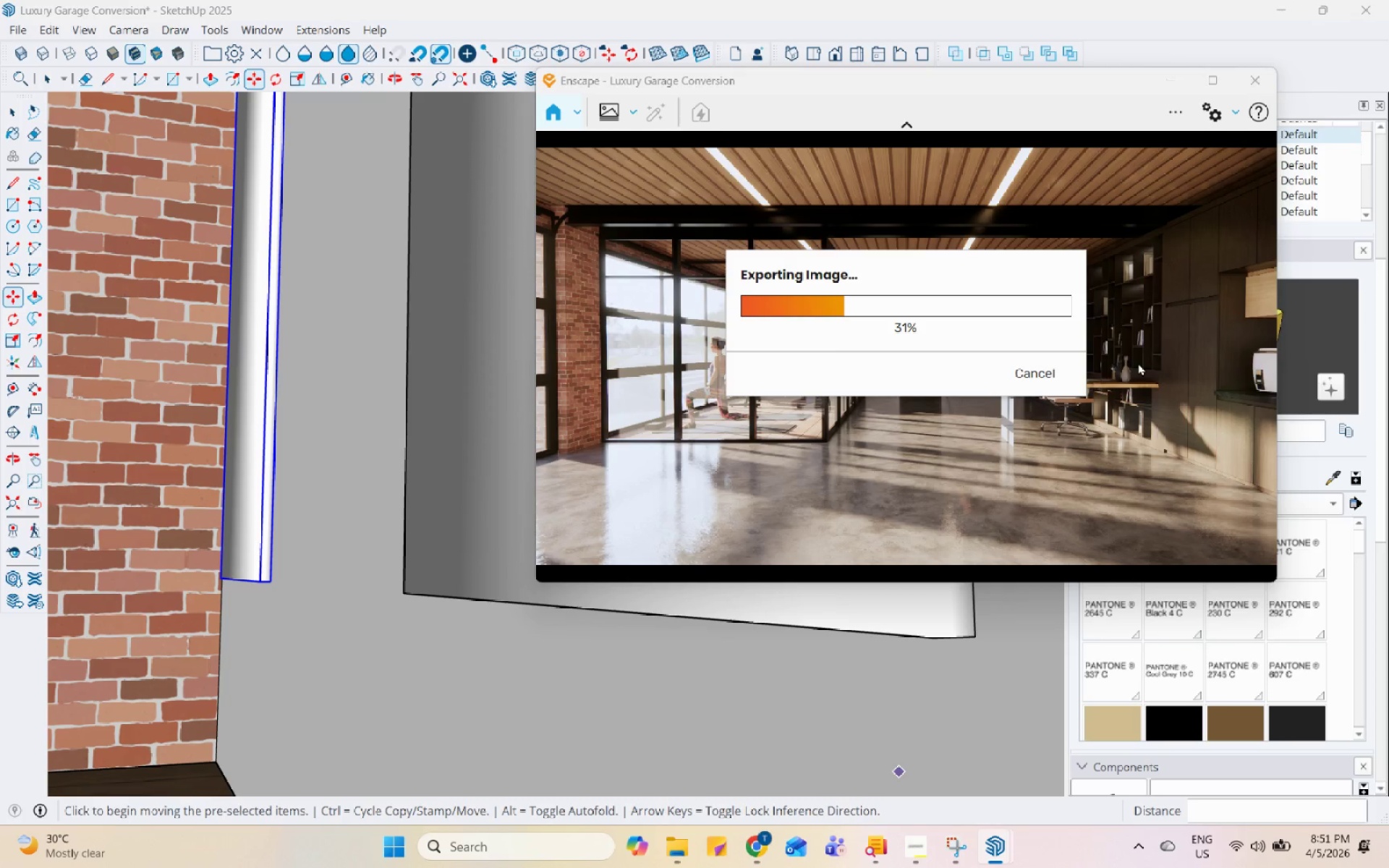 
wait(22.22)
 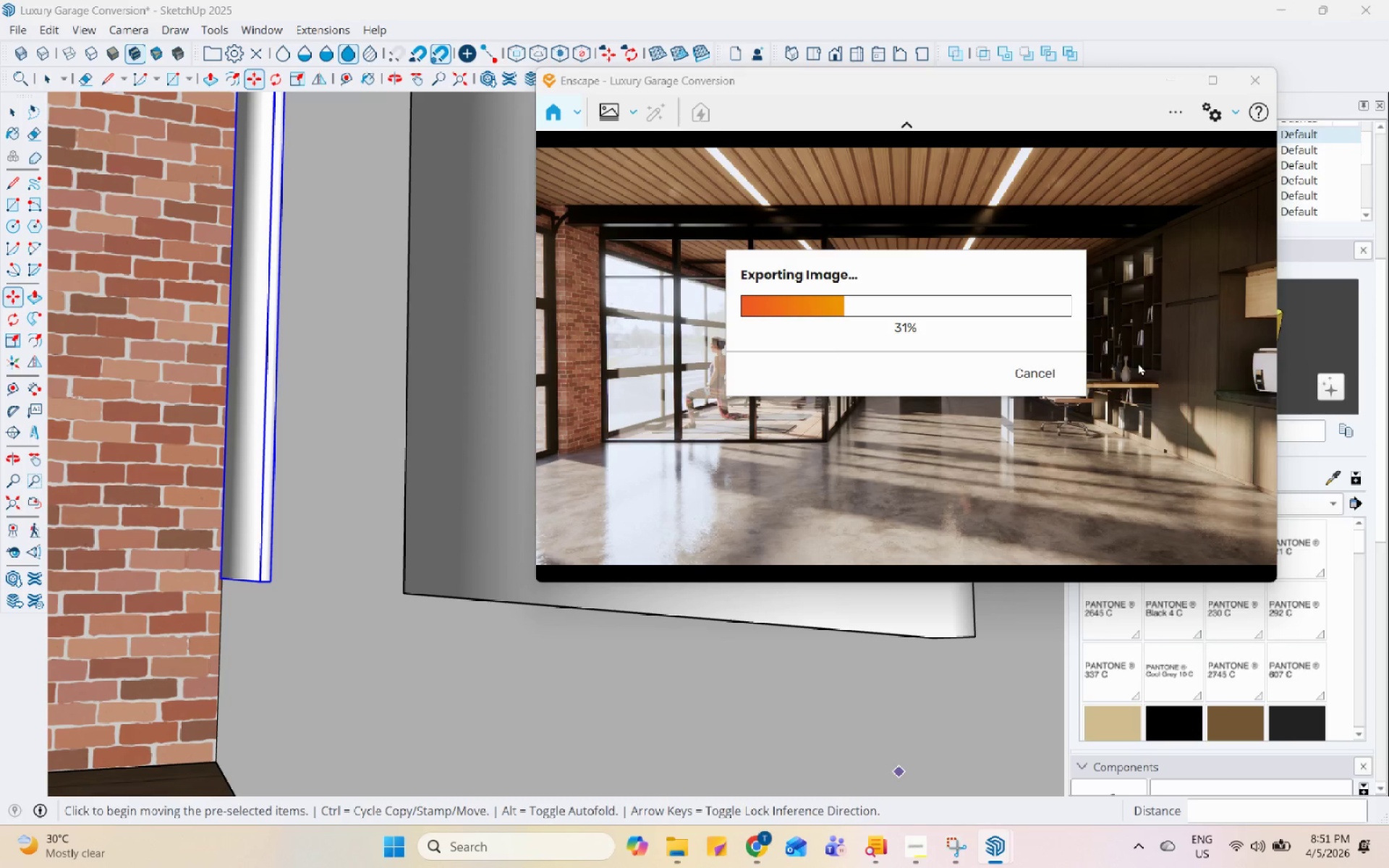 
left_click([977, 264])
 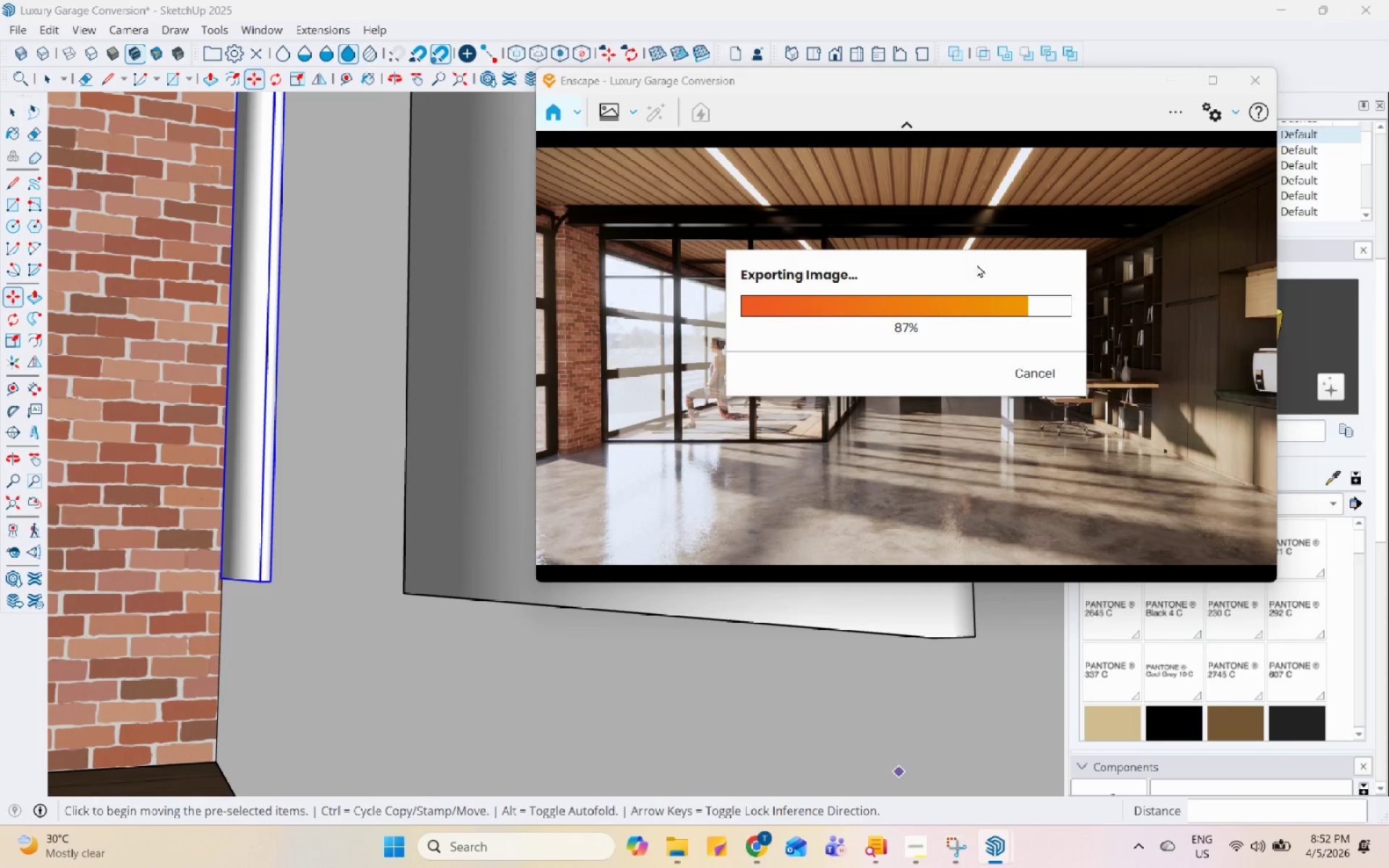 
wait(45.94)
 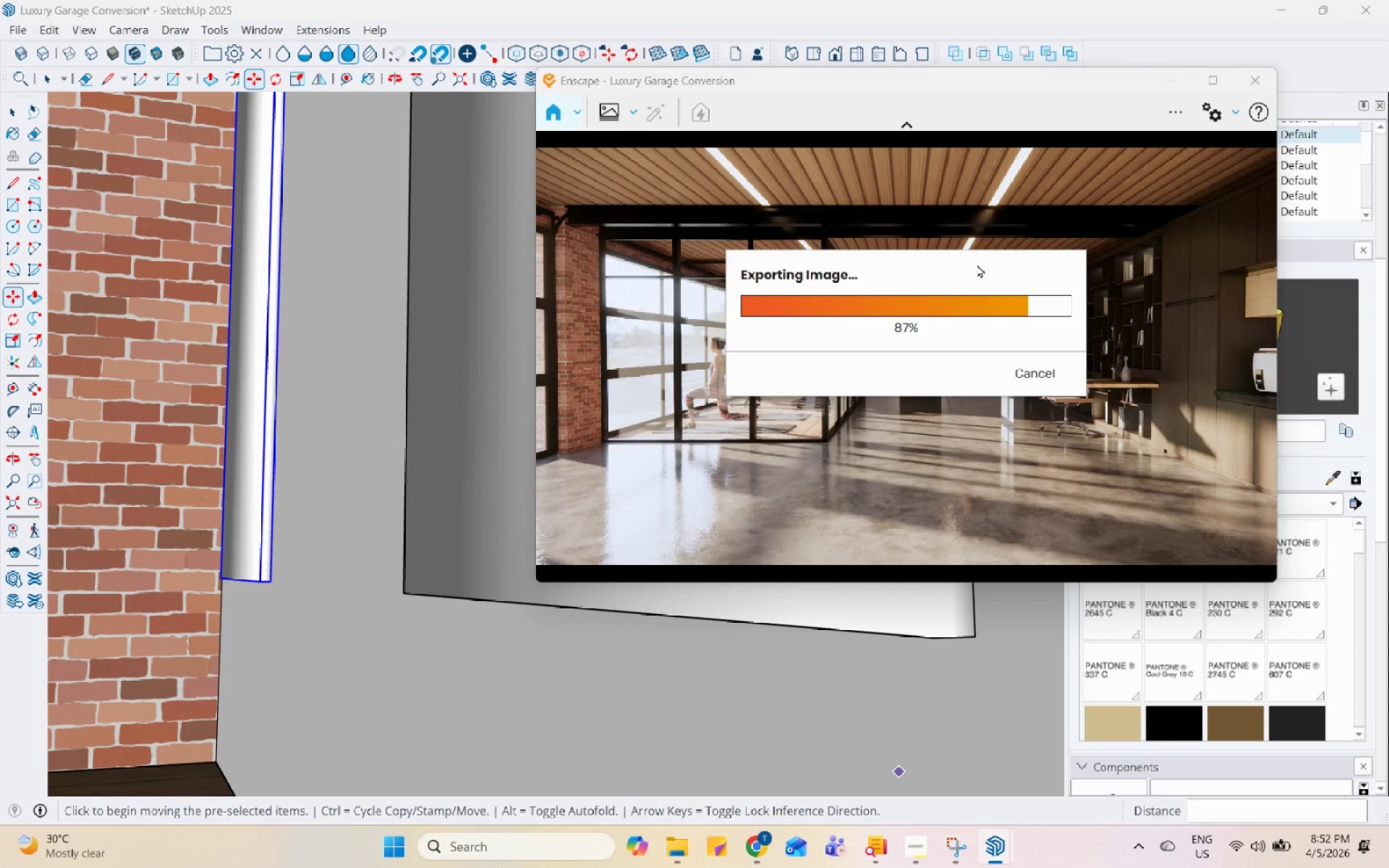 
left_click([919, 857])